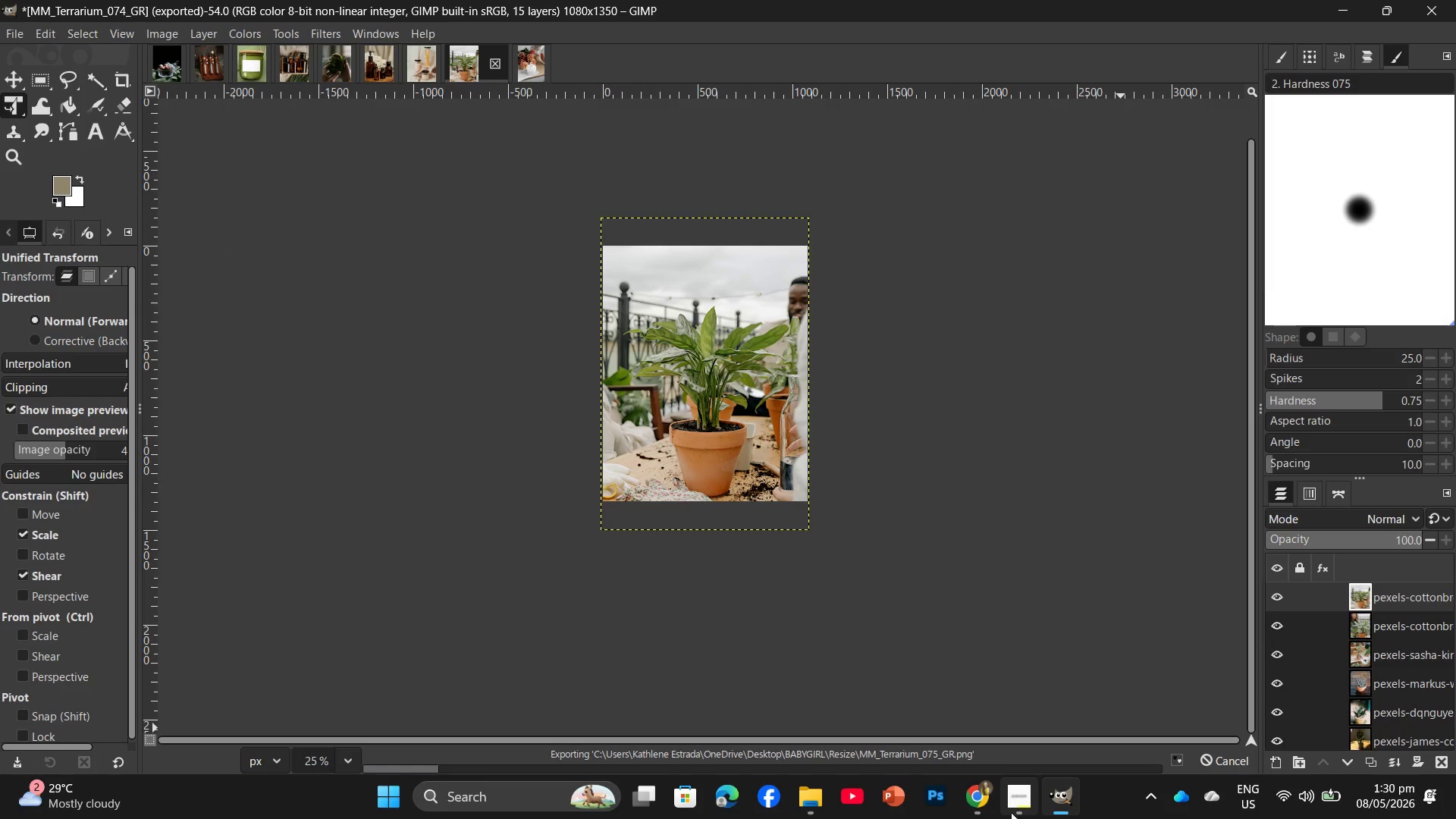 
left_click([1011, 813])